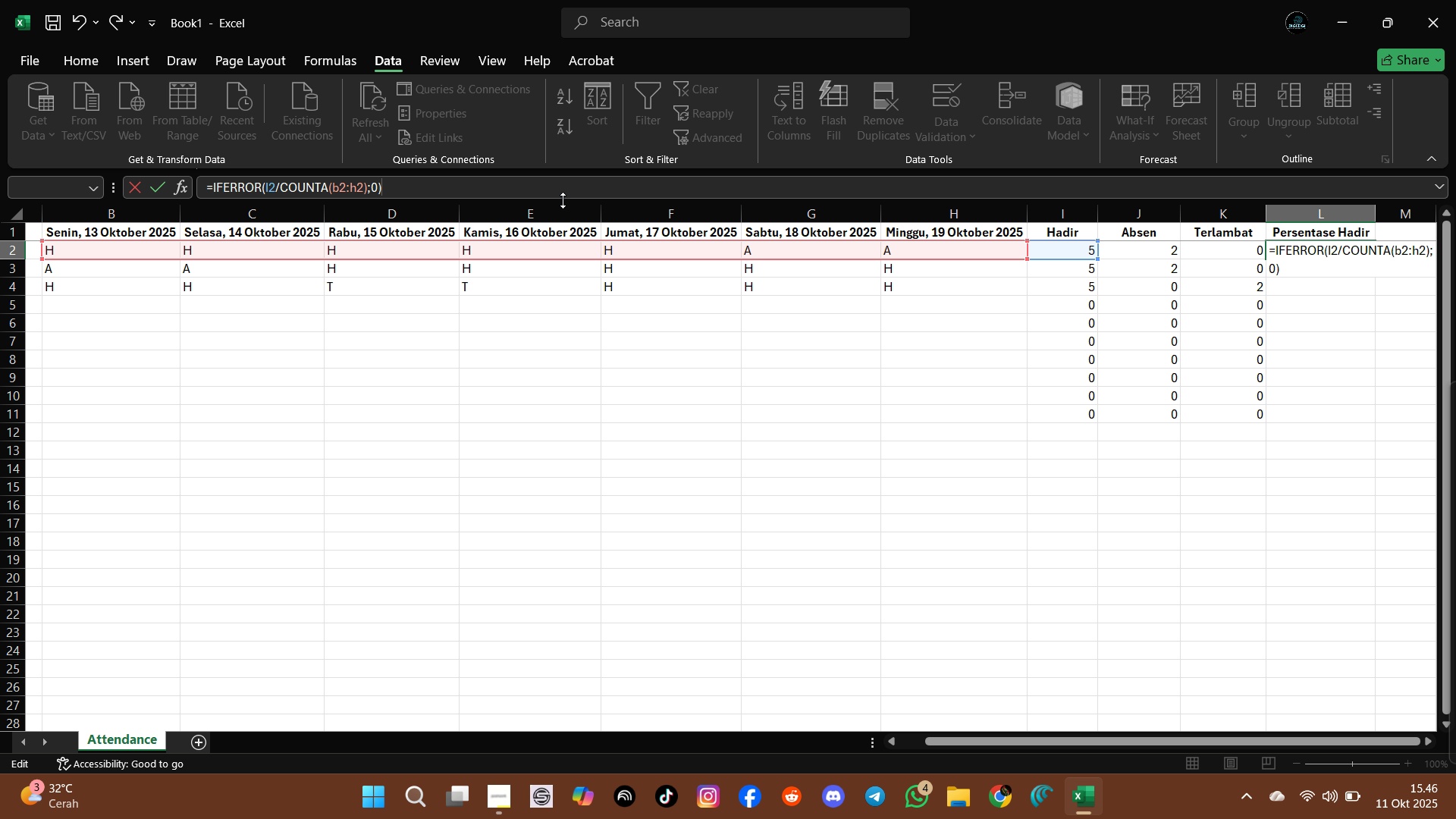 
key(Enter)
 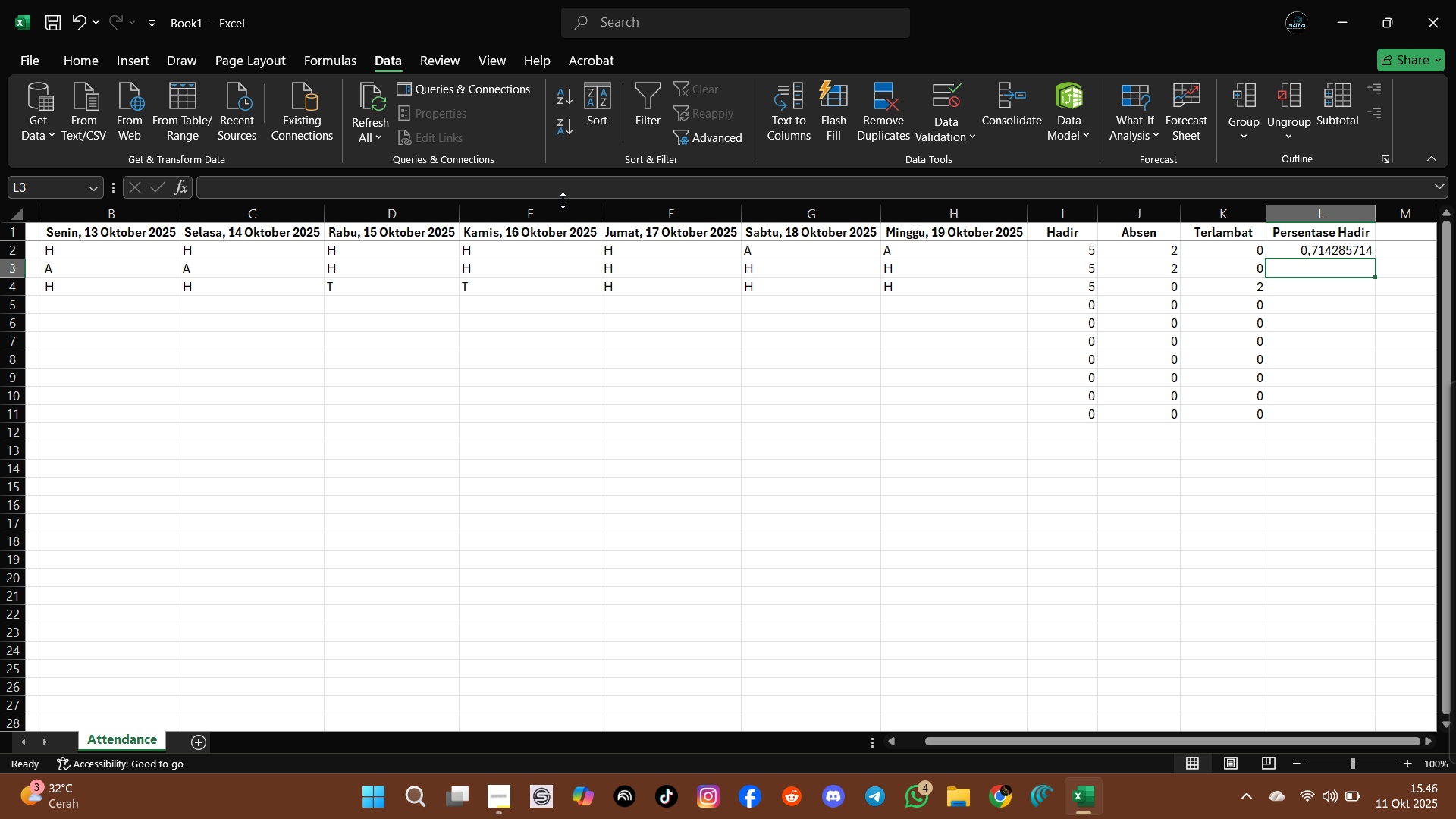 
key(ArrowUp)
 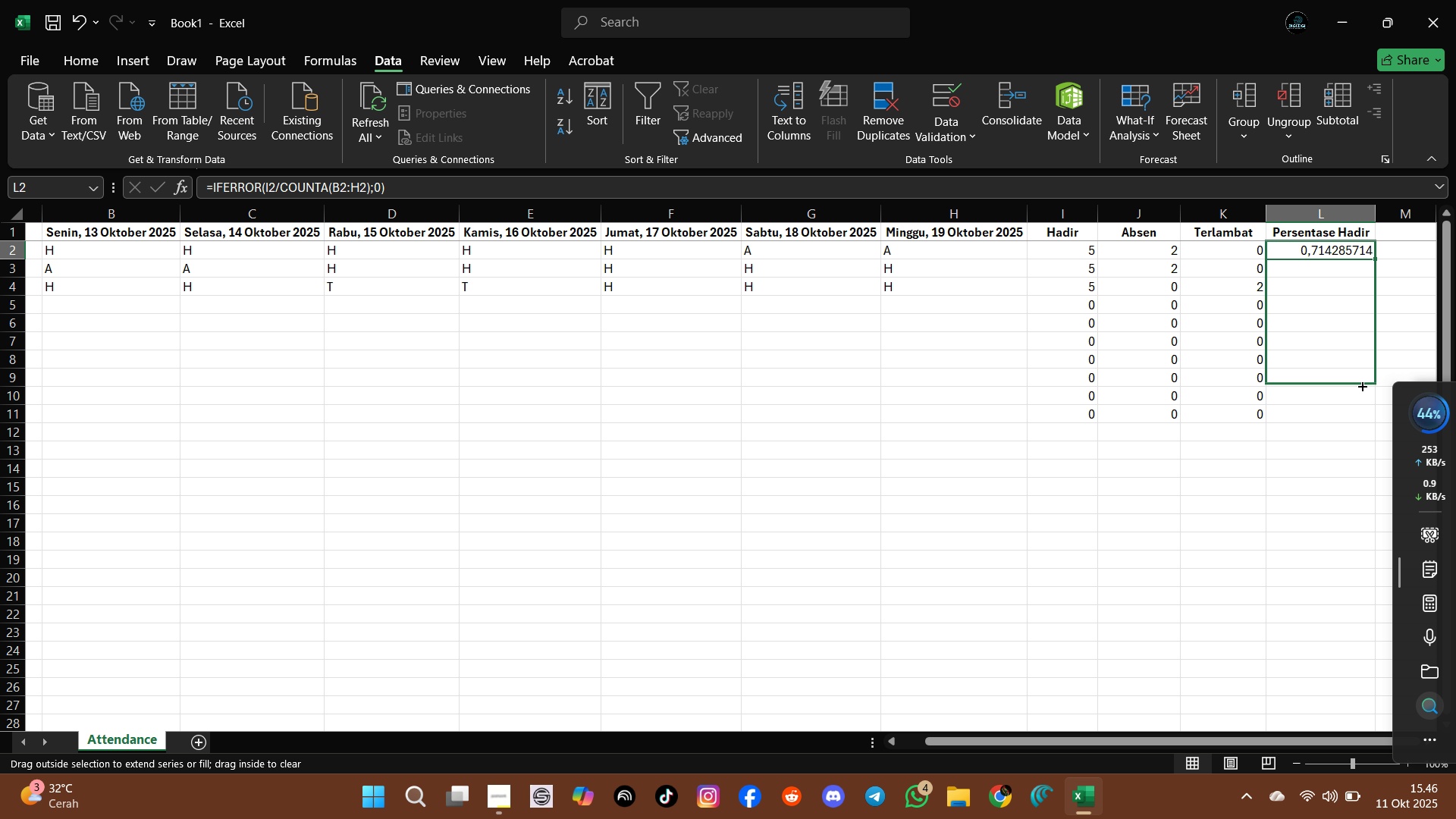 
wait(12.77)
 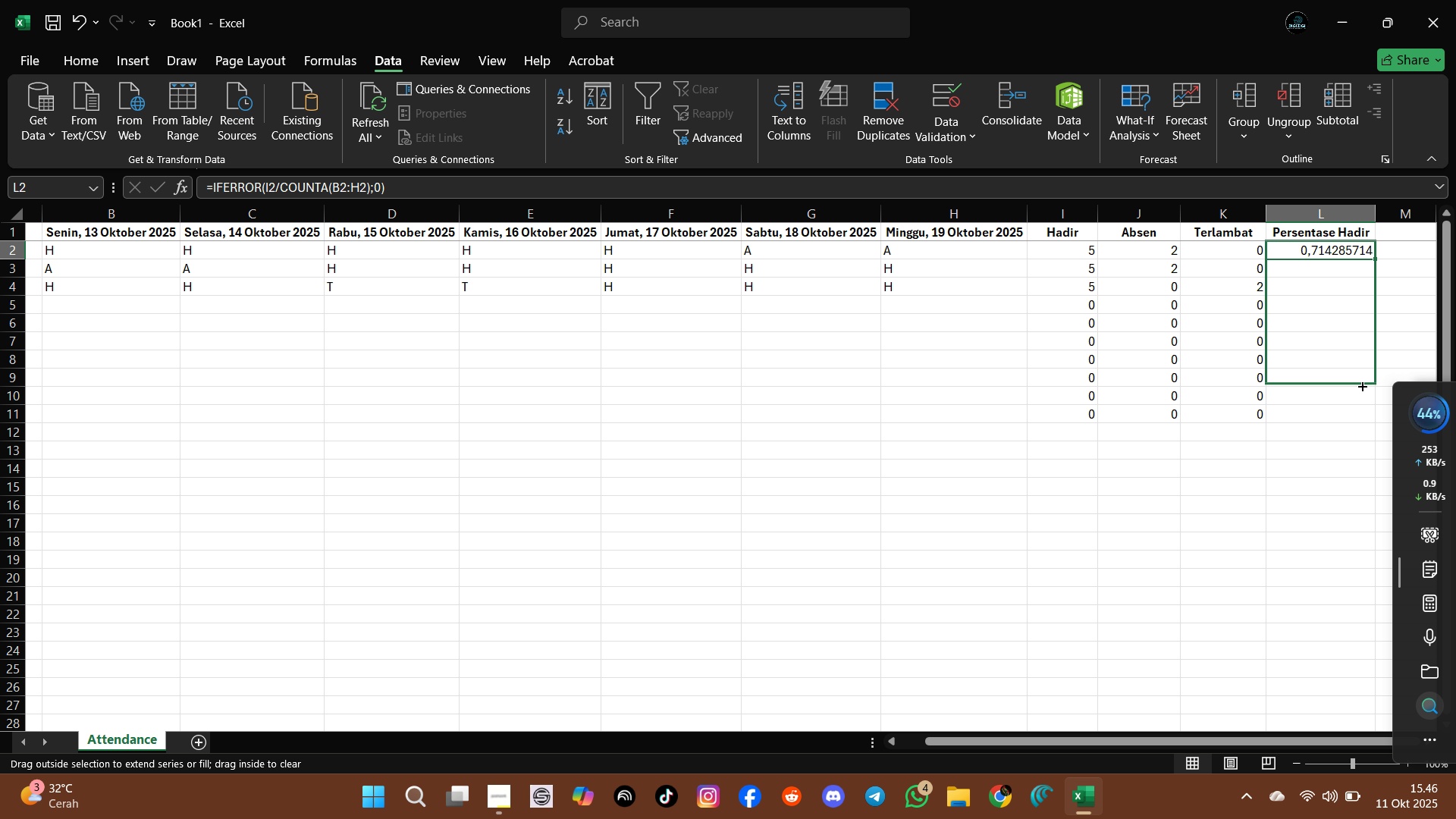 
left_click([1288, 501])
 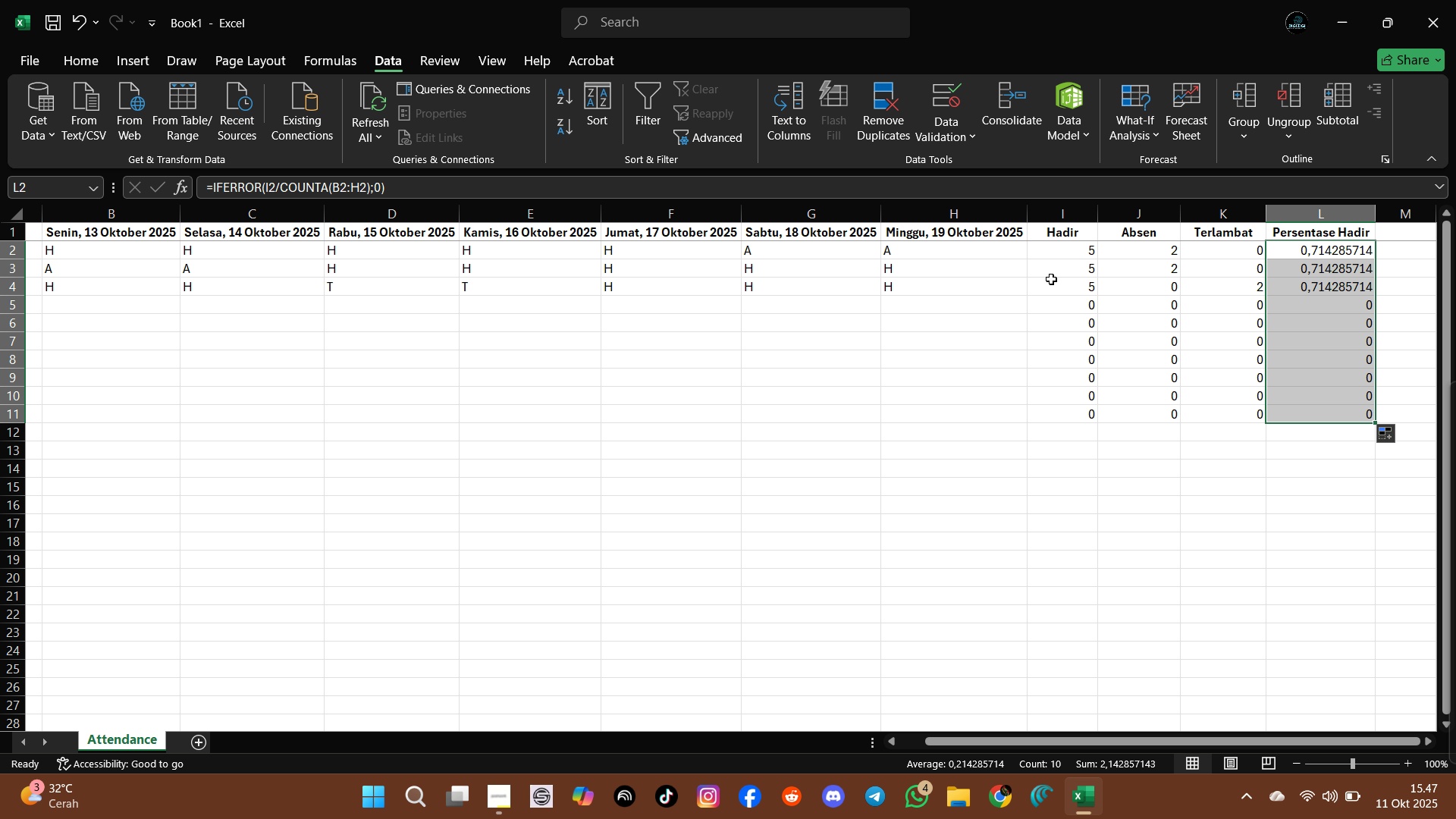 
wait(12.83)
 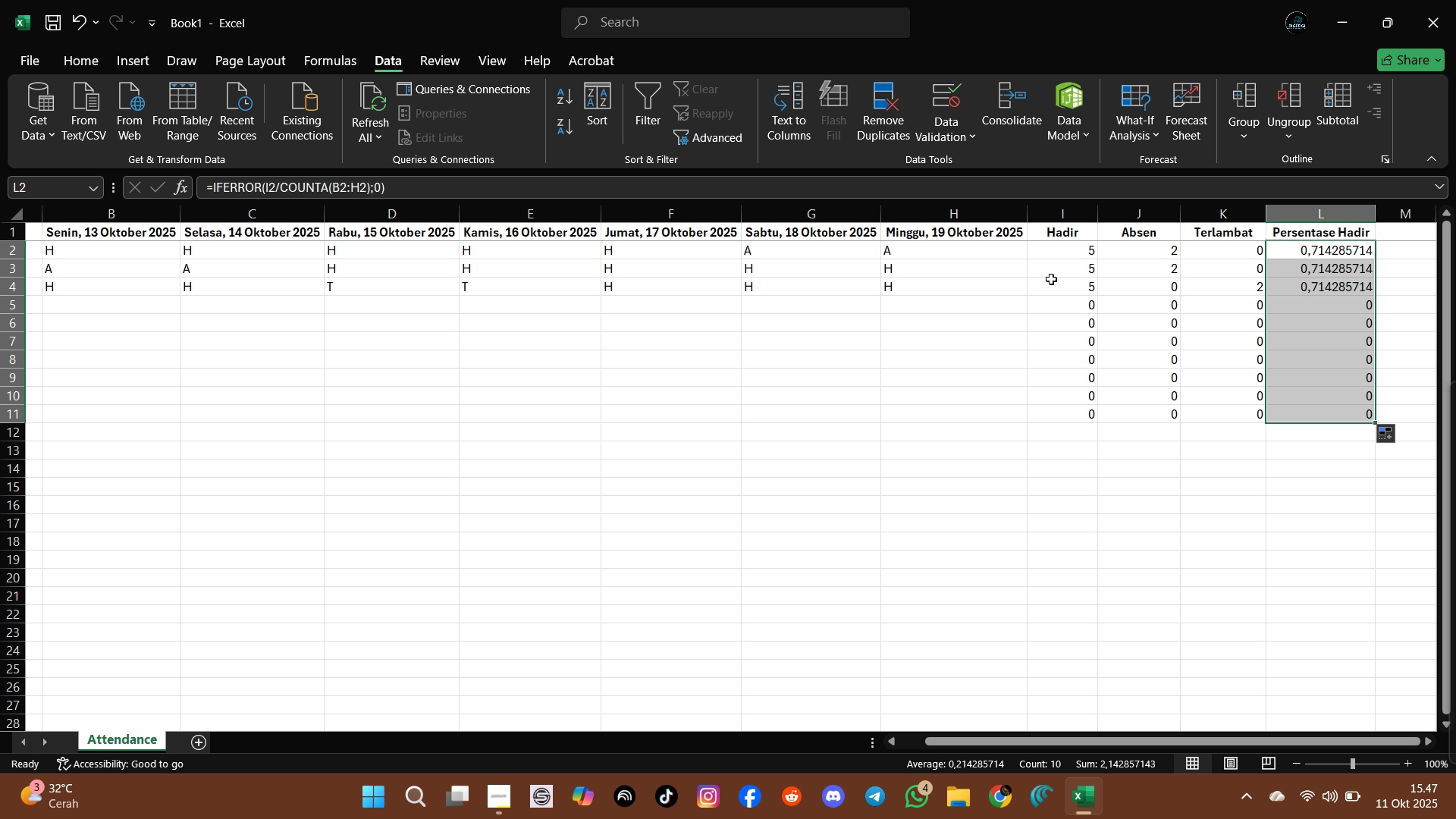 
left_click([930, 388])
 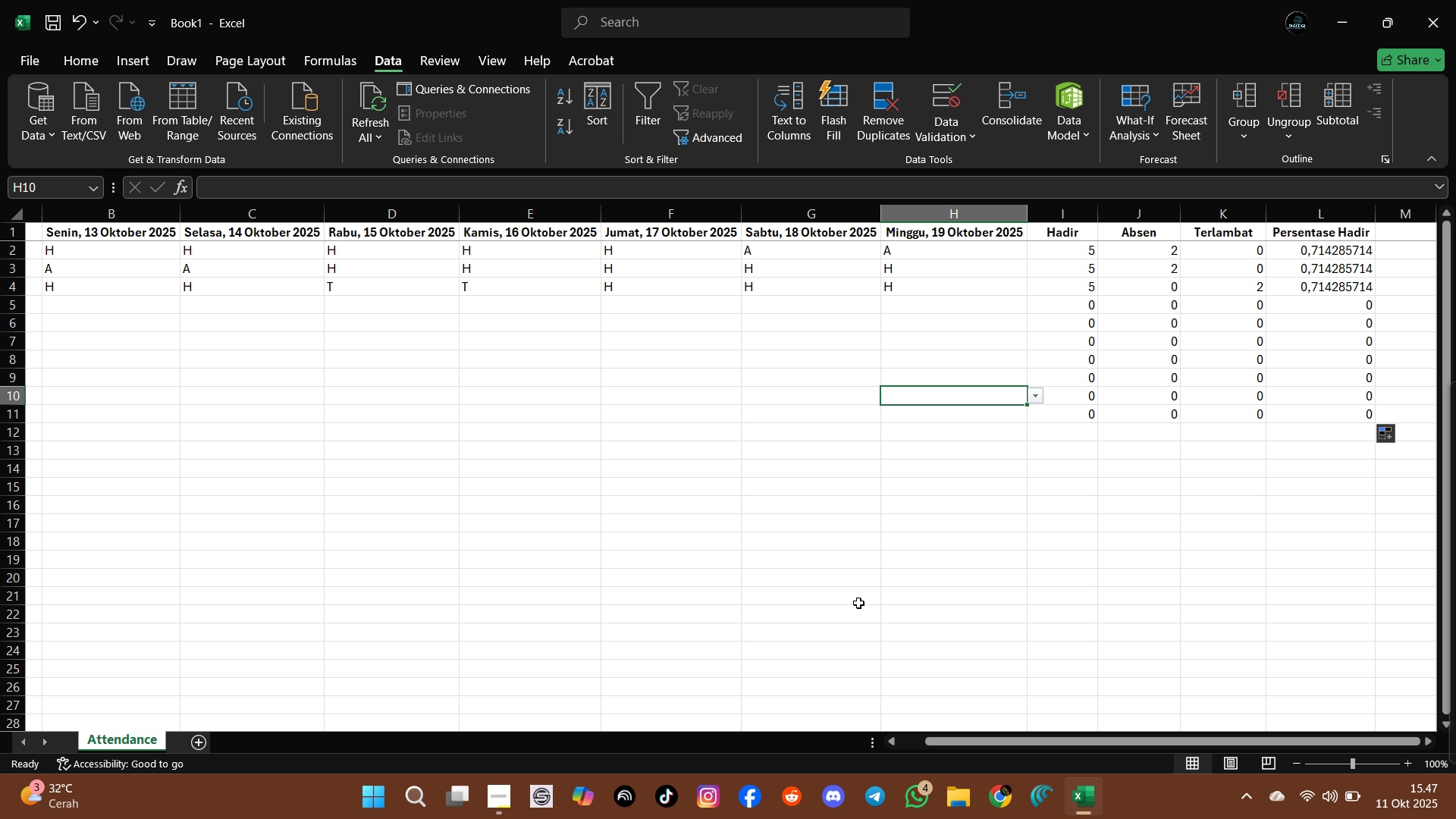 
wait(6.18)
 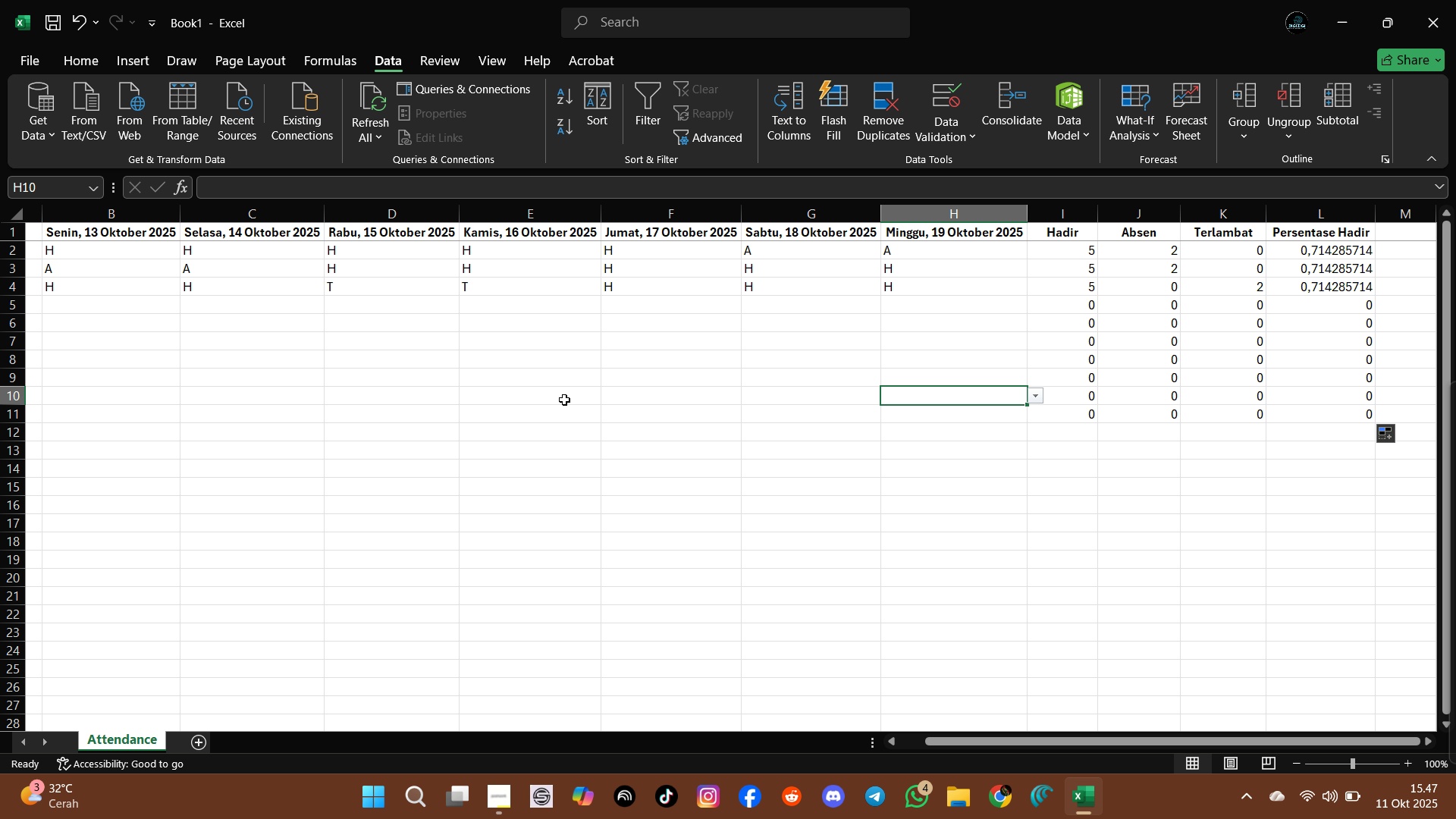 
left_click([507, 791])